 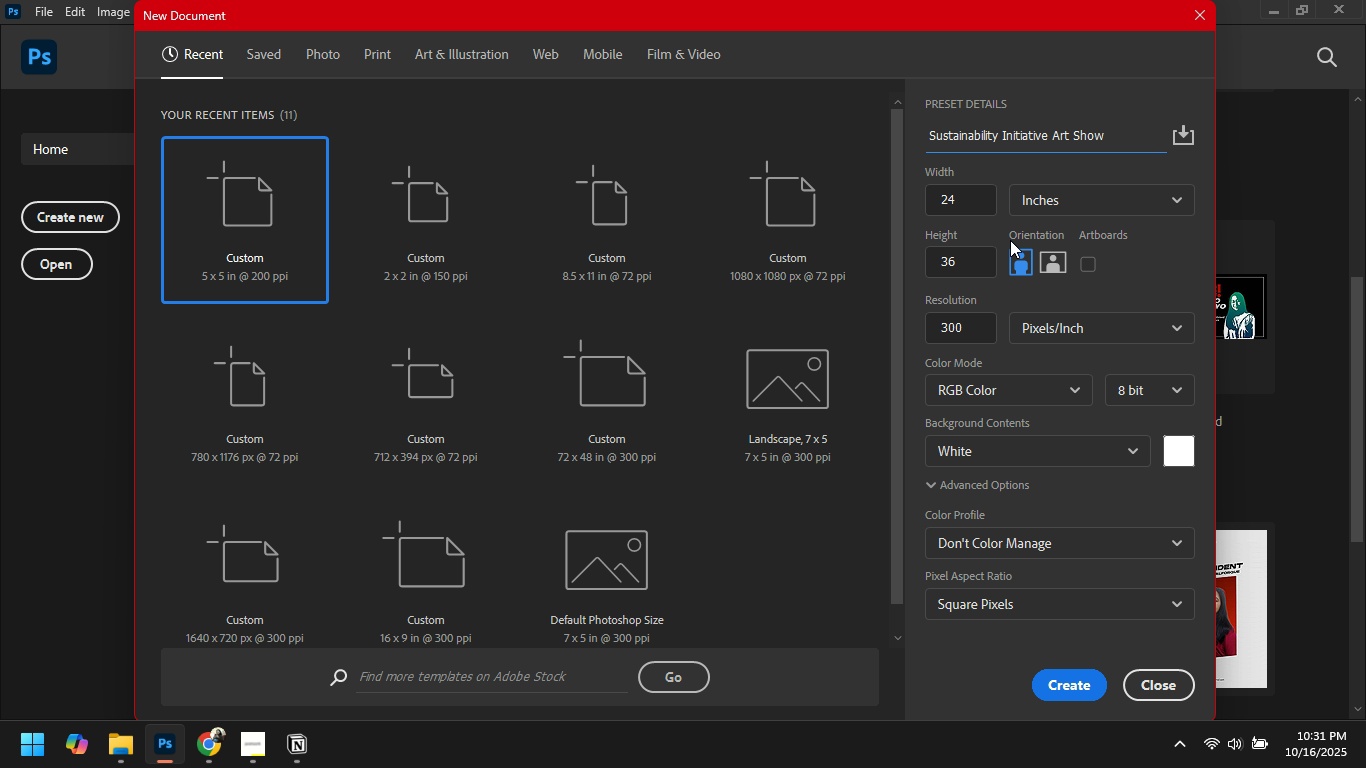 
type(_ Poster)
 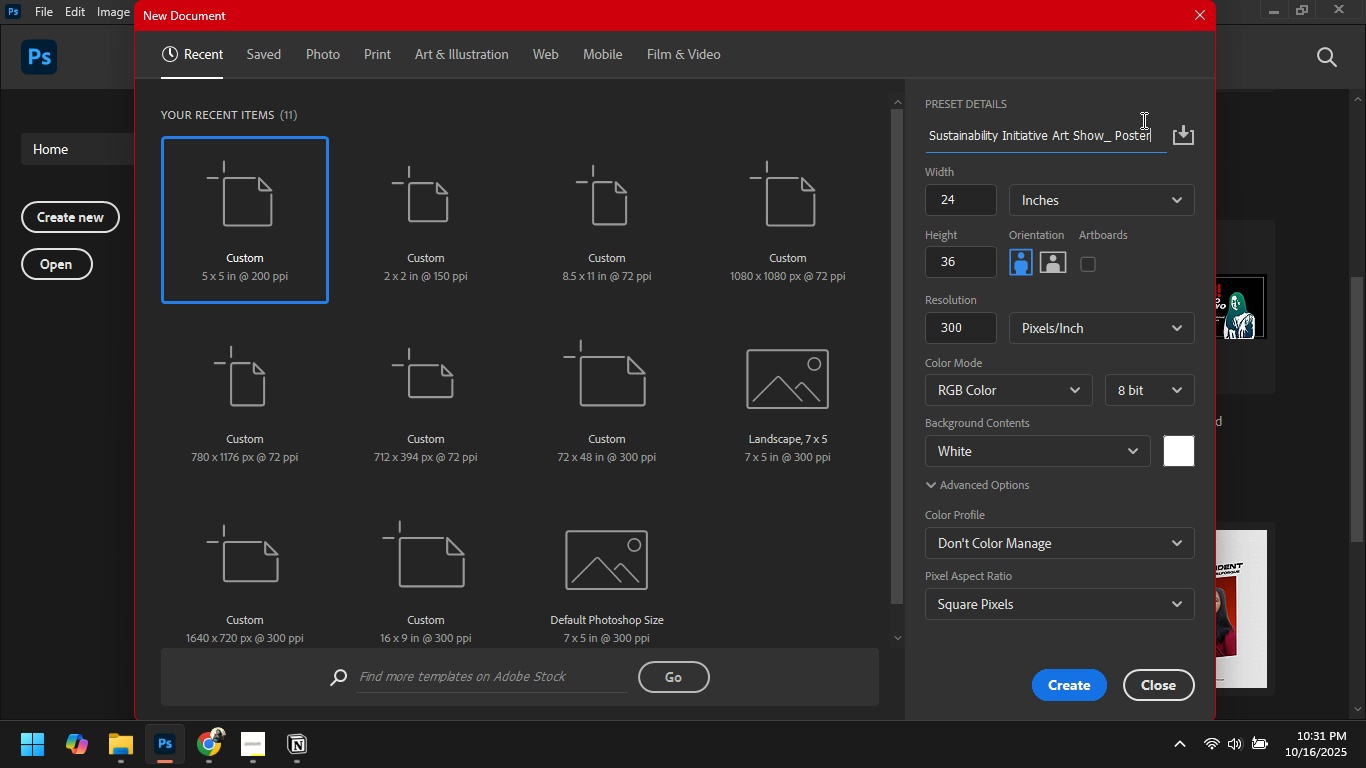 
left_click([1065, 691])
 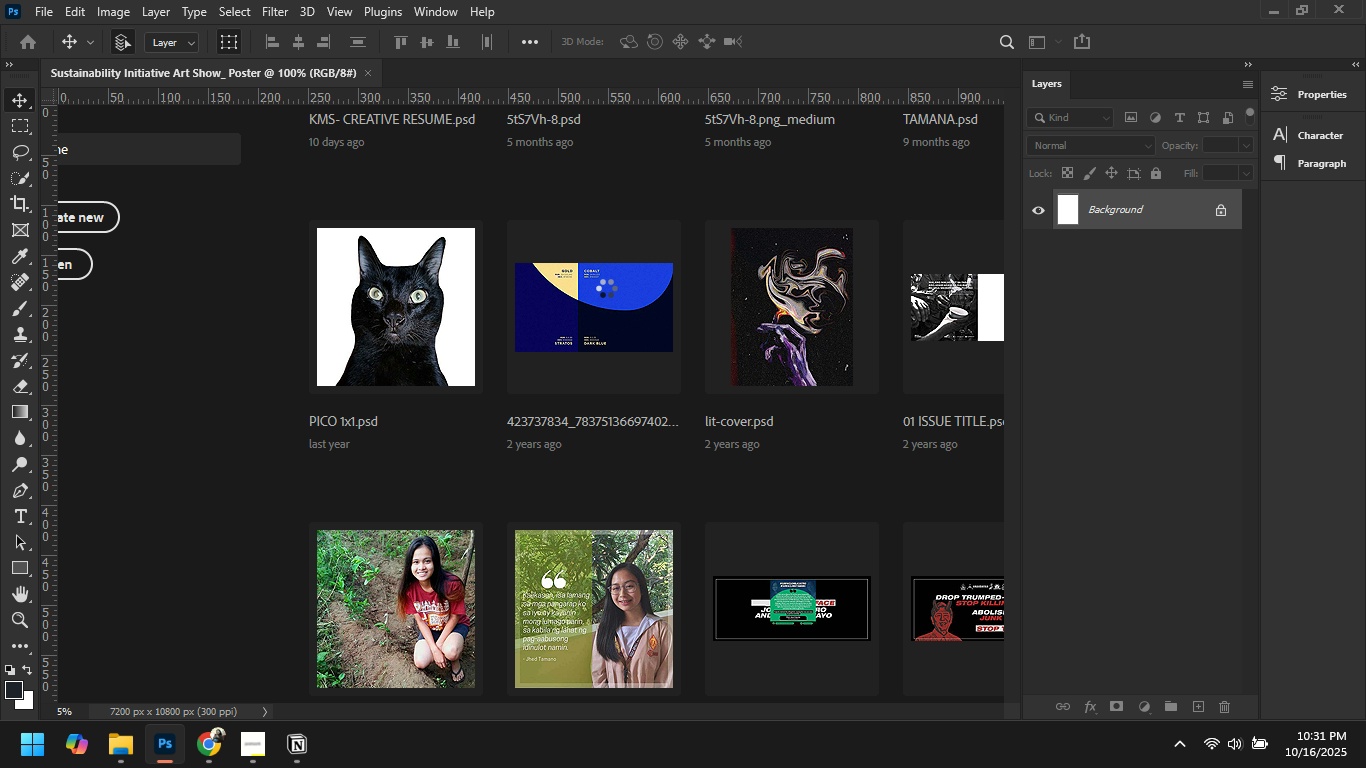 
wait(18.69)
 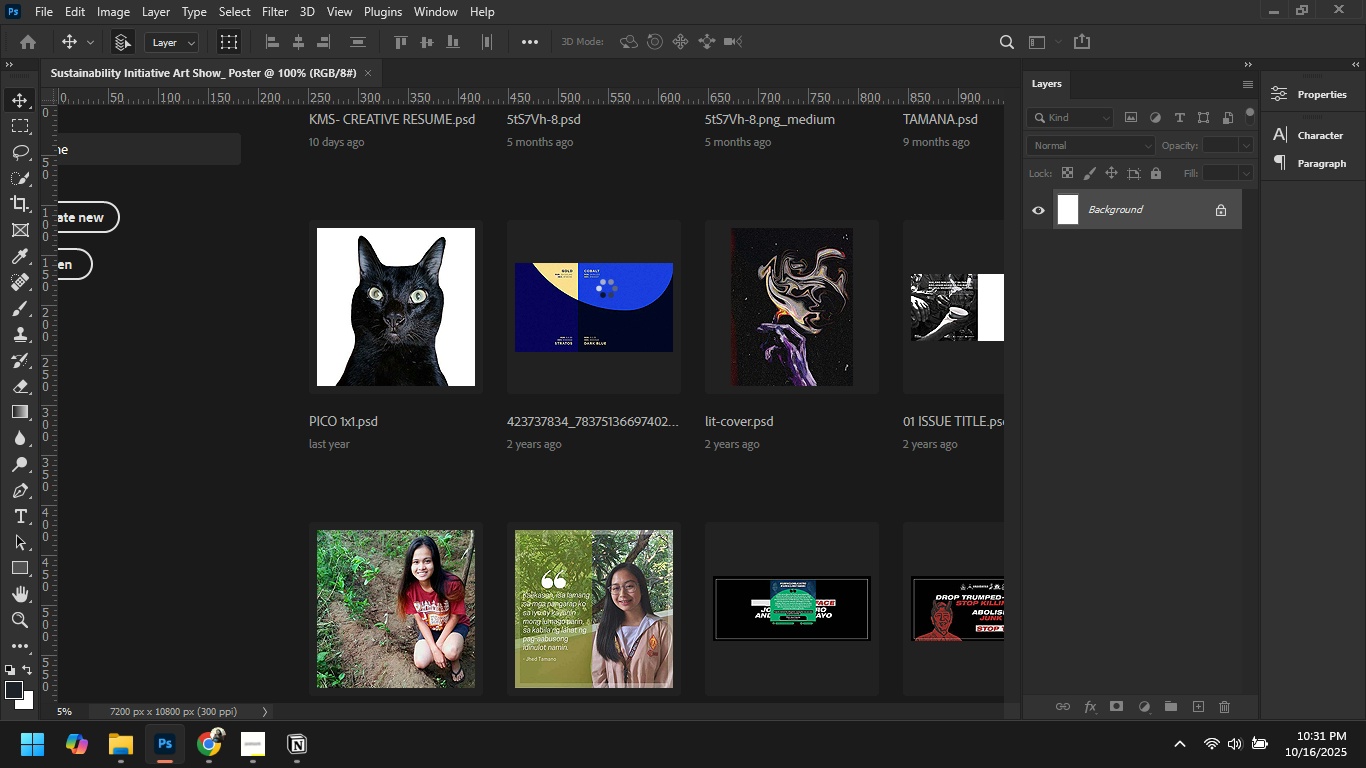 
scroll: coordinate [615, 365], scroll_direction: up, amount: 2.0
 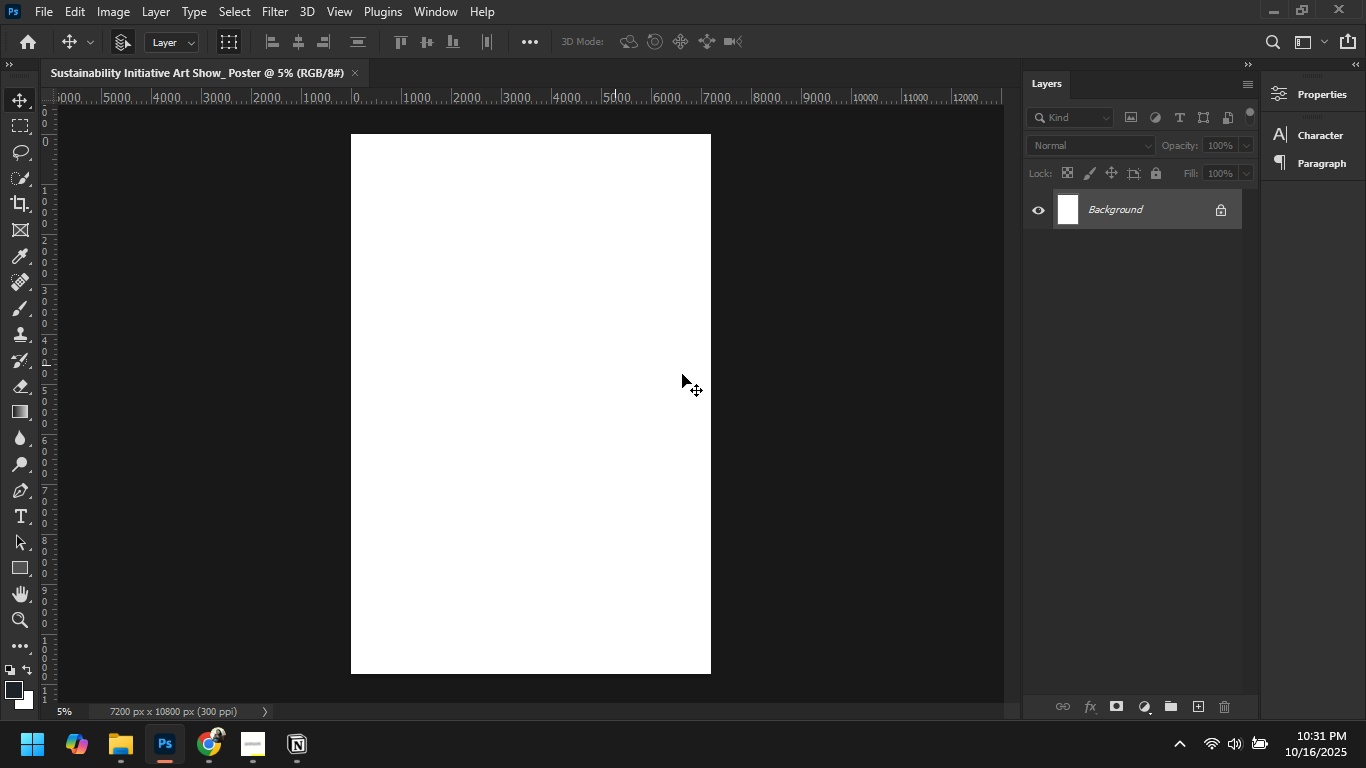 
hold_key(key=ControlLeft, duration=0.82)
scroll: coordinate [689, 376], scroll_direction: down, amount: 1.0
 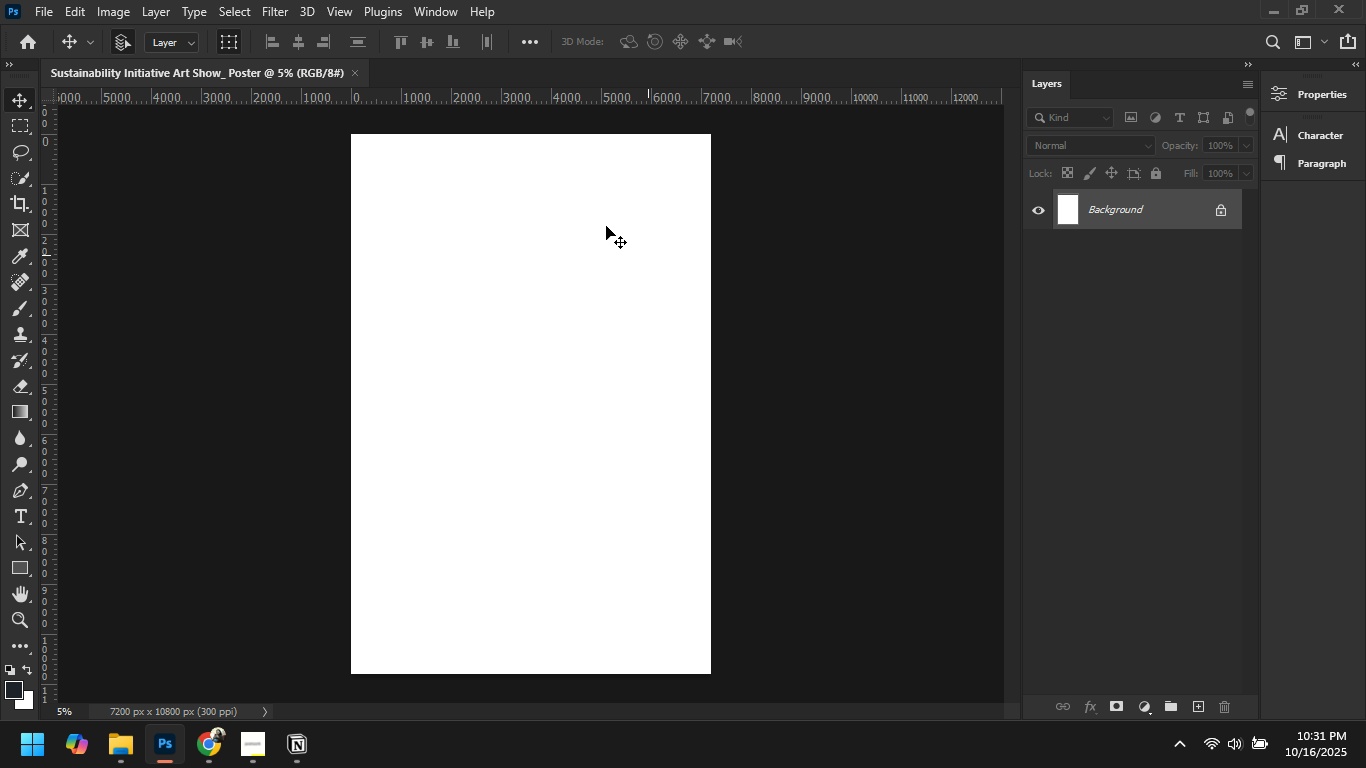 
hold_key(key=ControlLeft, duration=0.54)
scroll: coordinate [588, 220], scroll_direction: down, amount: 1.0
 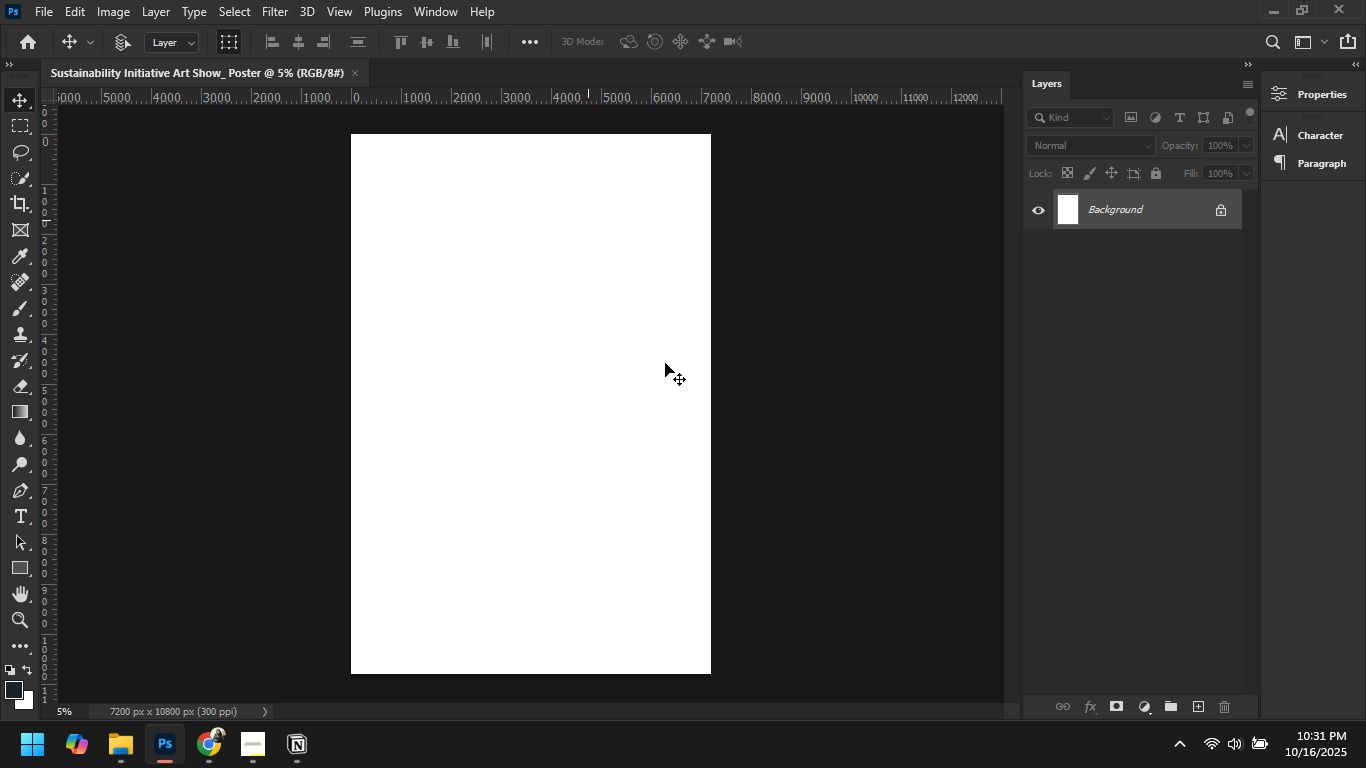 
scroll: coordinate [665, 363], scroll_direction: up, amount: 3.0
 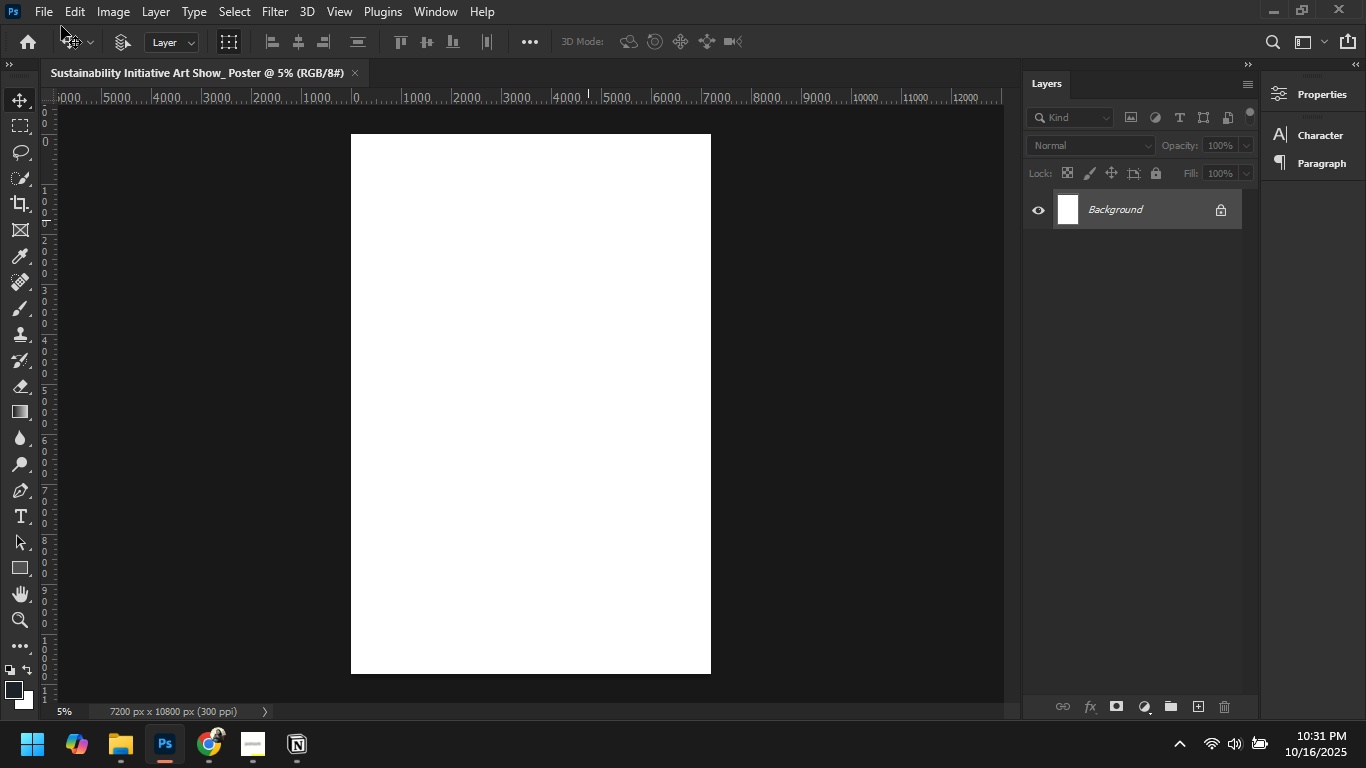 
scroll: coordinate [838, 436], scroll_direction: down, amount: 2.0
 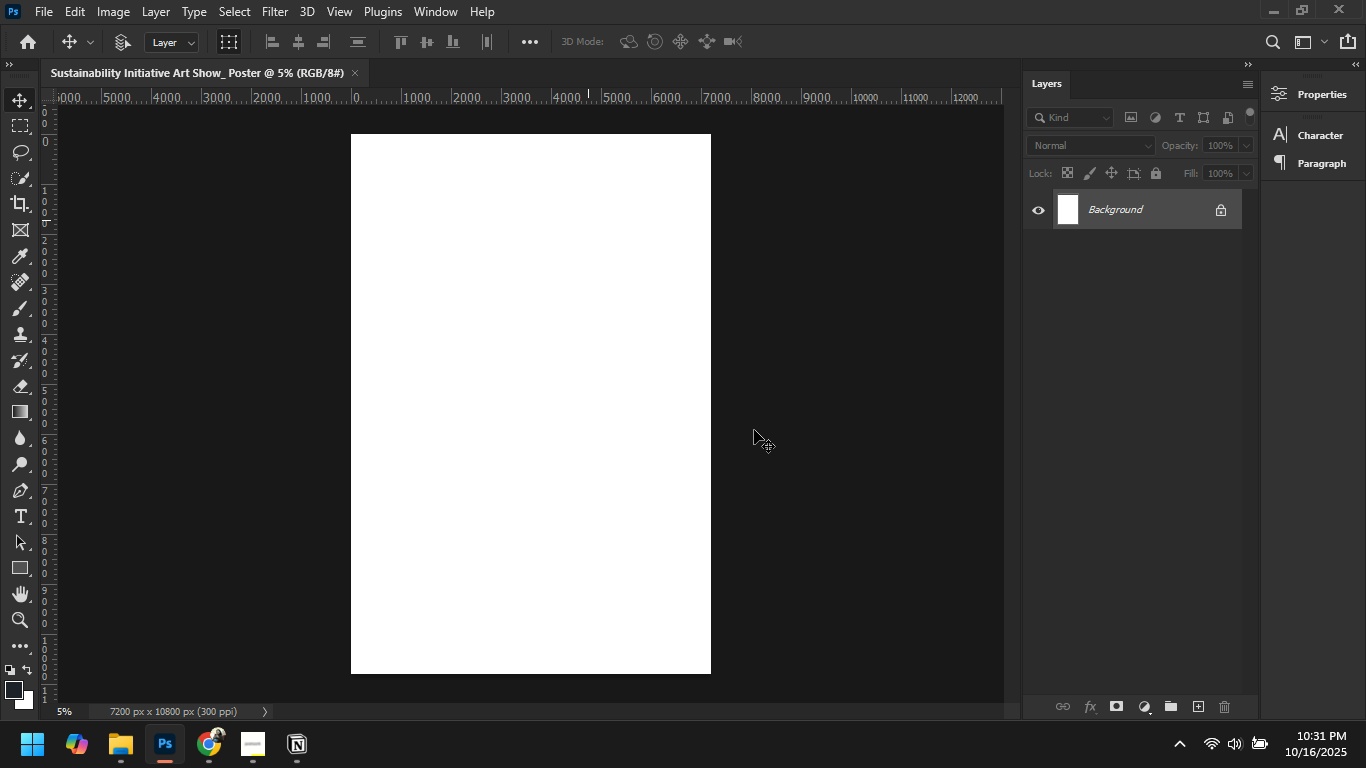 
key(Alt+AltLeft)
 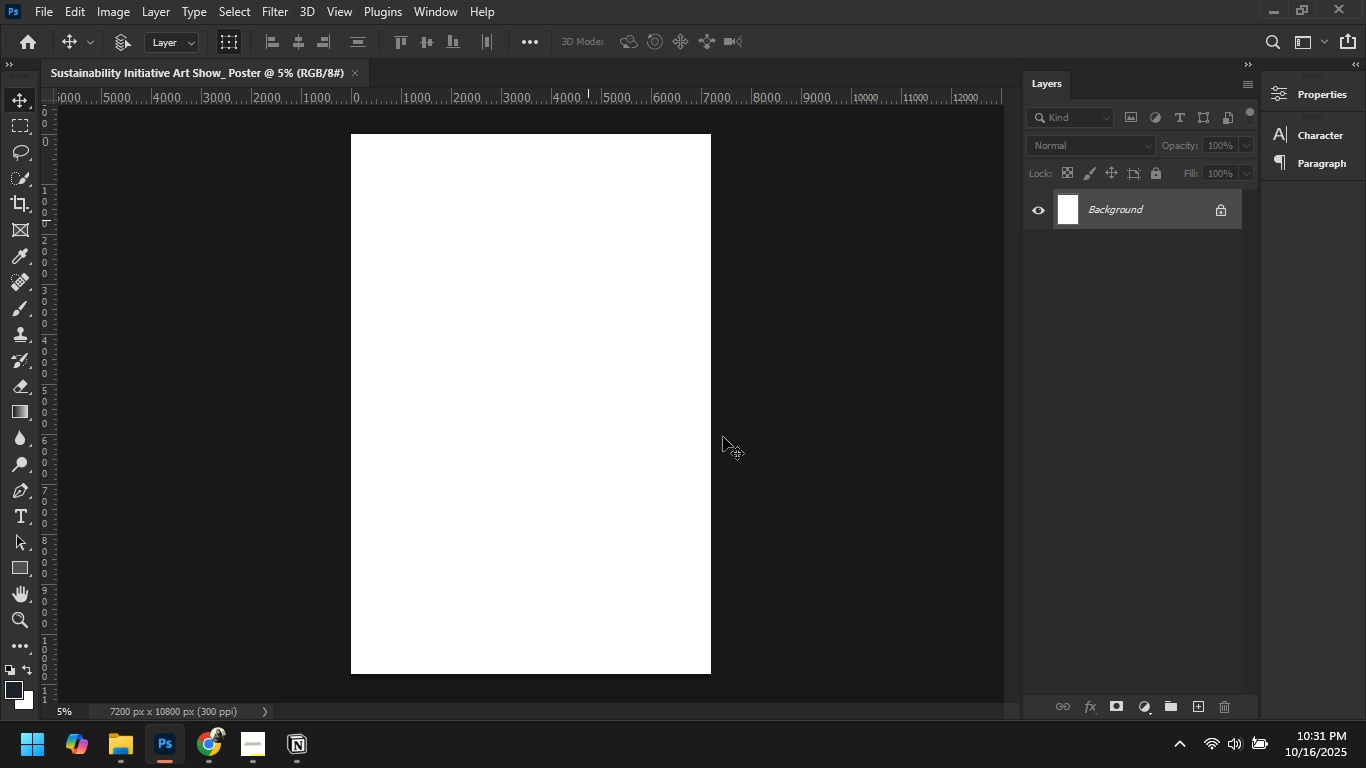 
key(Alt+Tab)